 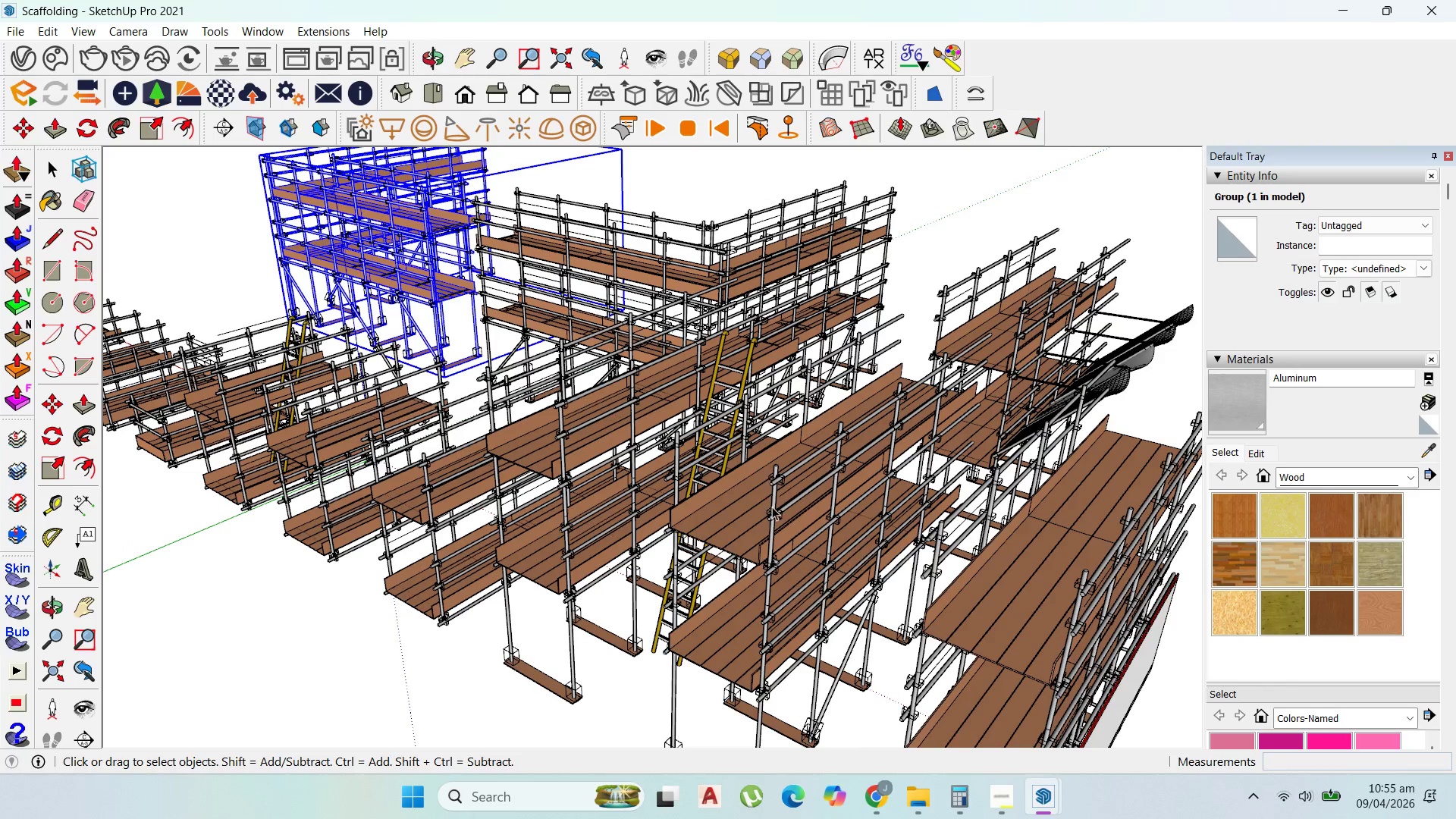 
scroll: coordinate [546, 242], scroll_direction: up, amount: 11.0
 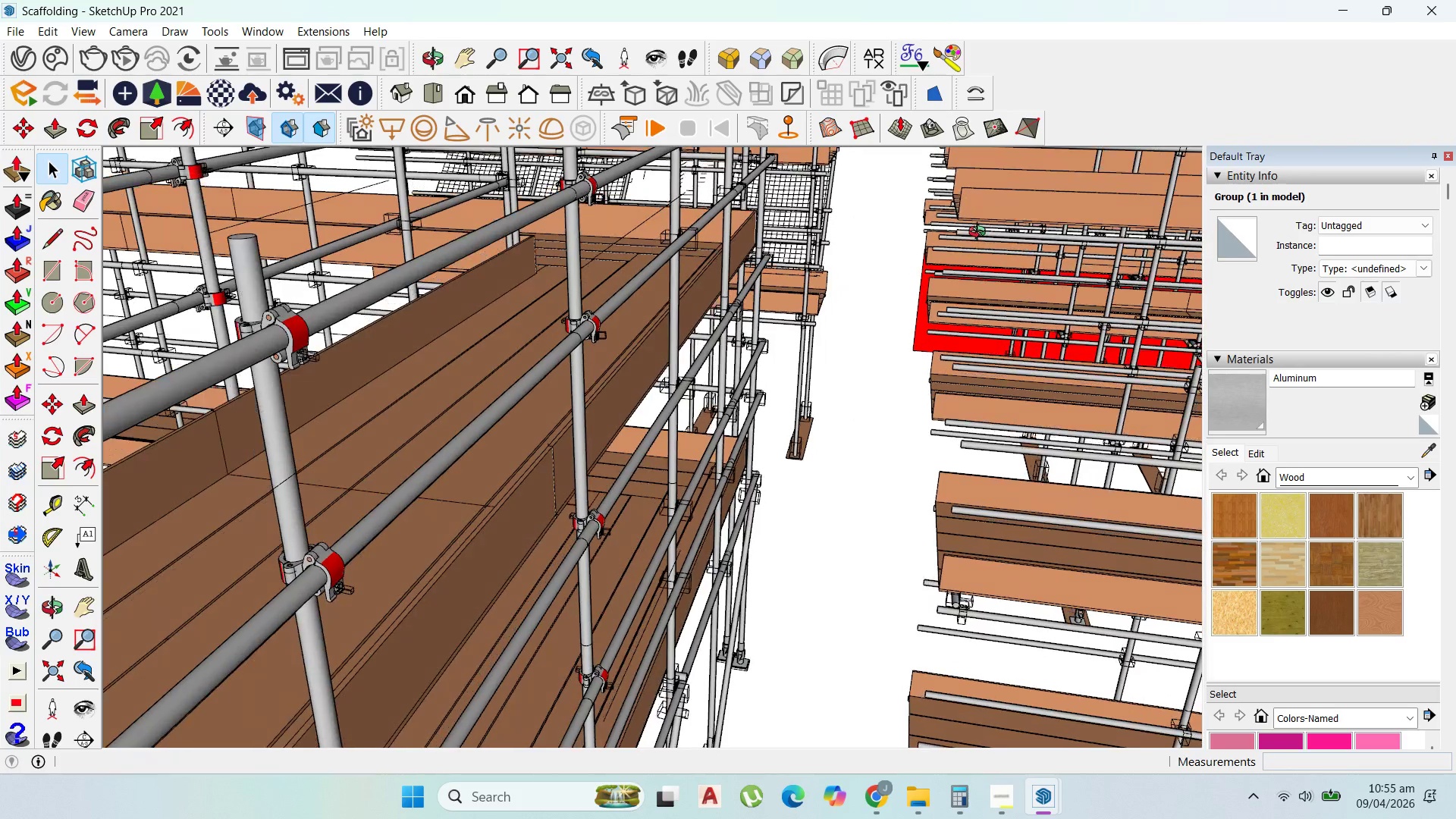 
scroll: coordinate [753, 378], scroll_direction: none, amount: 0.0
 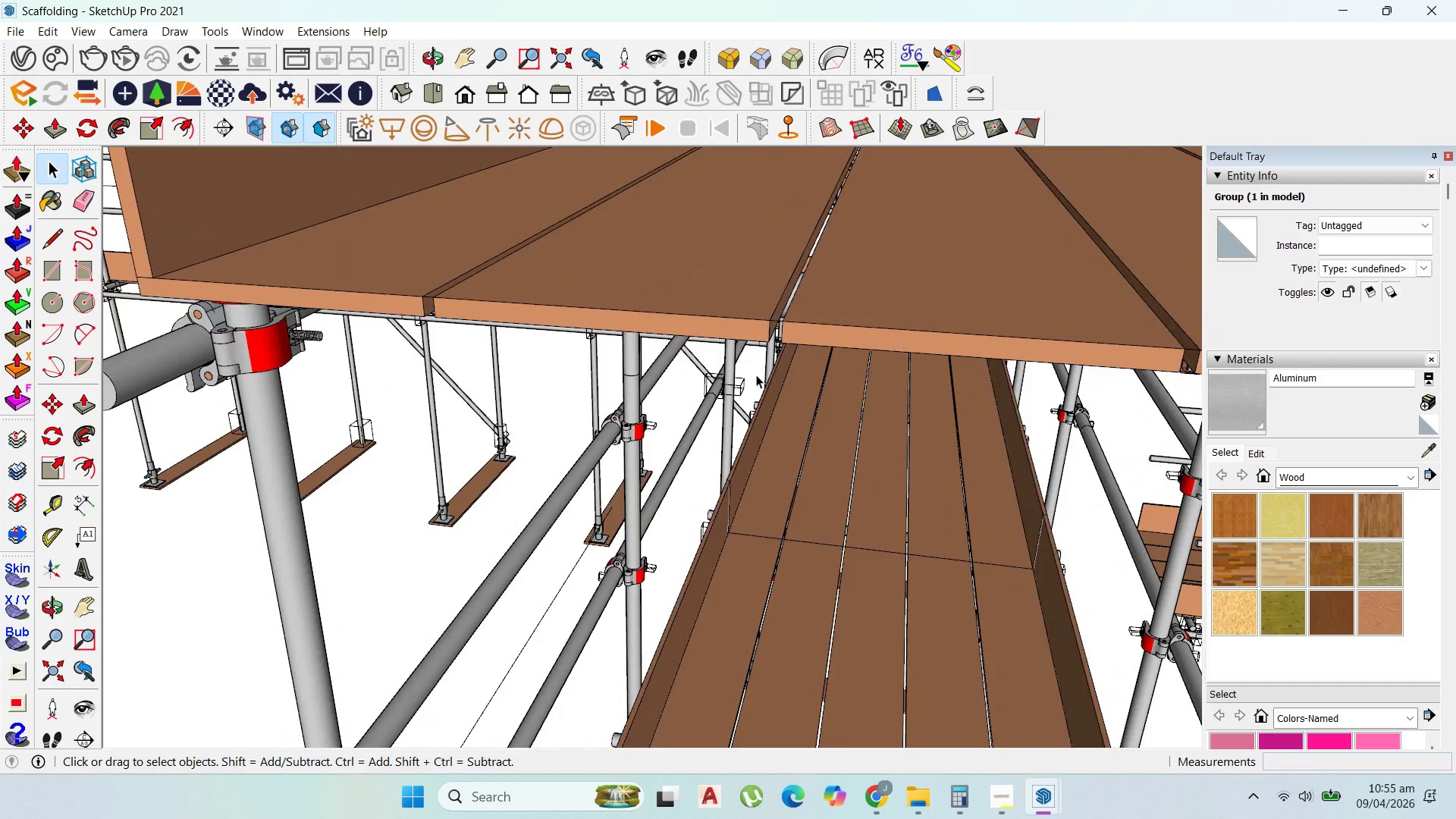 
scroll: coordinate [760, 362], scroll_direction: down, amount: 23.0
 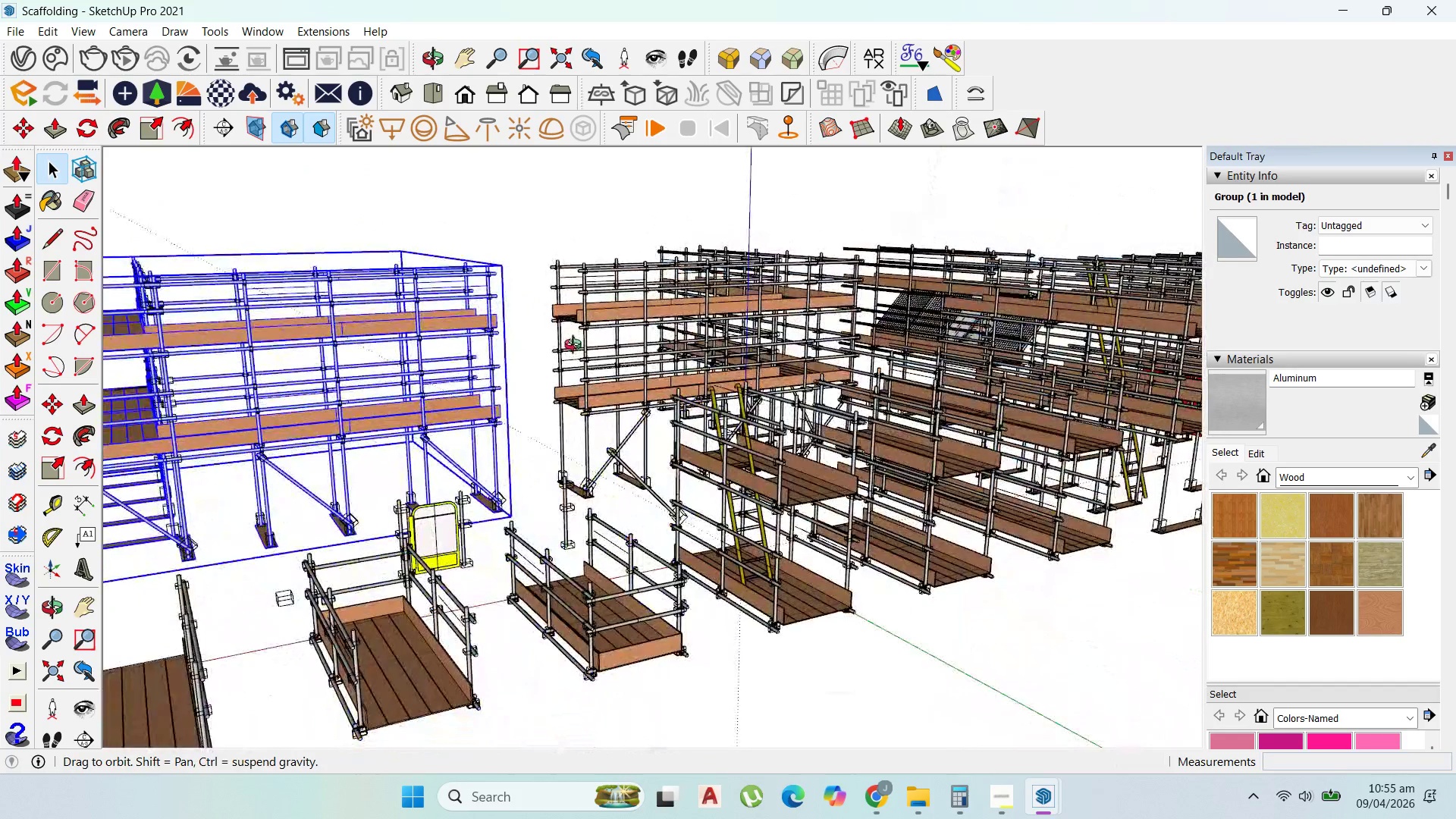 
scroll: coordinate [688, 557], scroll_direction: up, amount: 1.0
 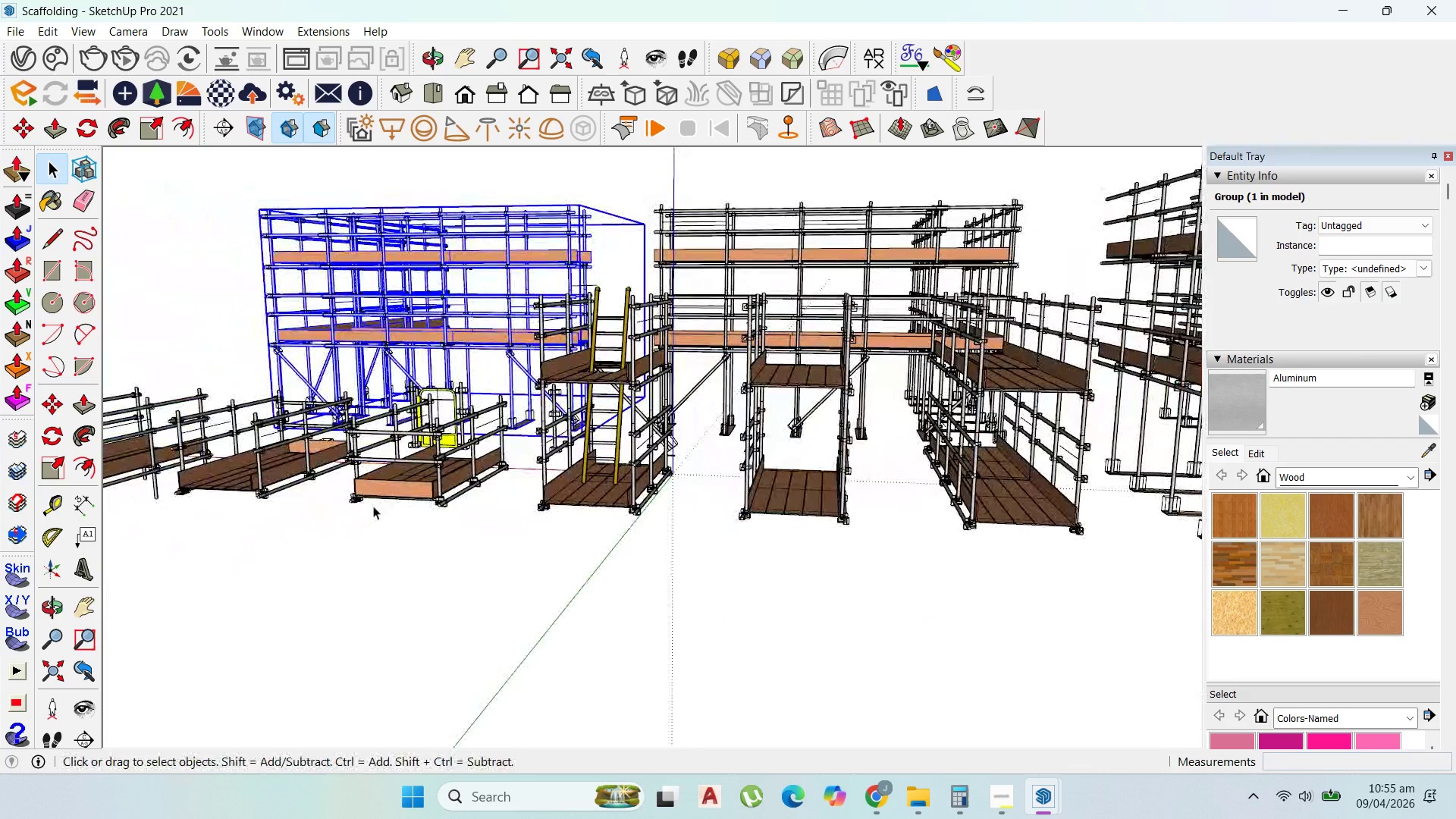 
scroll: coordinate [534, 494], scroll_direction: down, amount: 9.0
 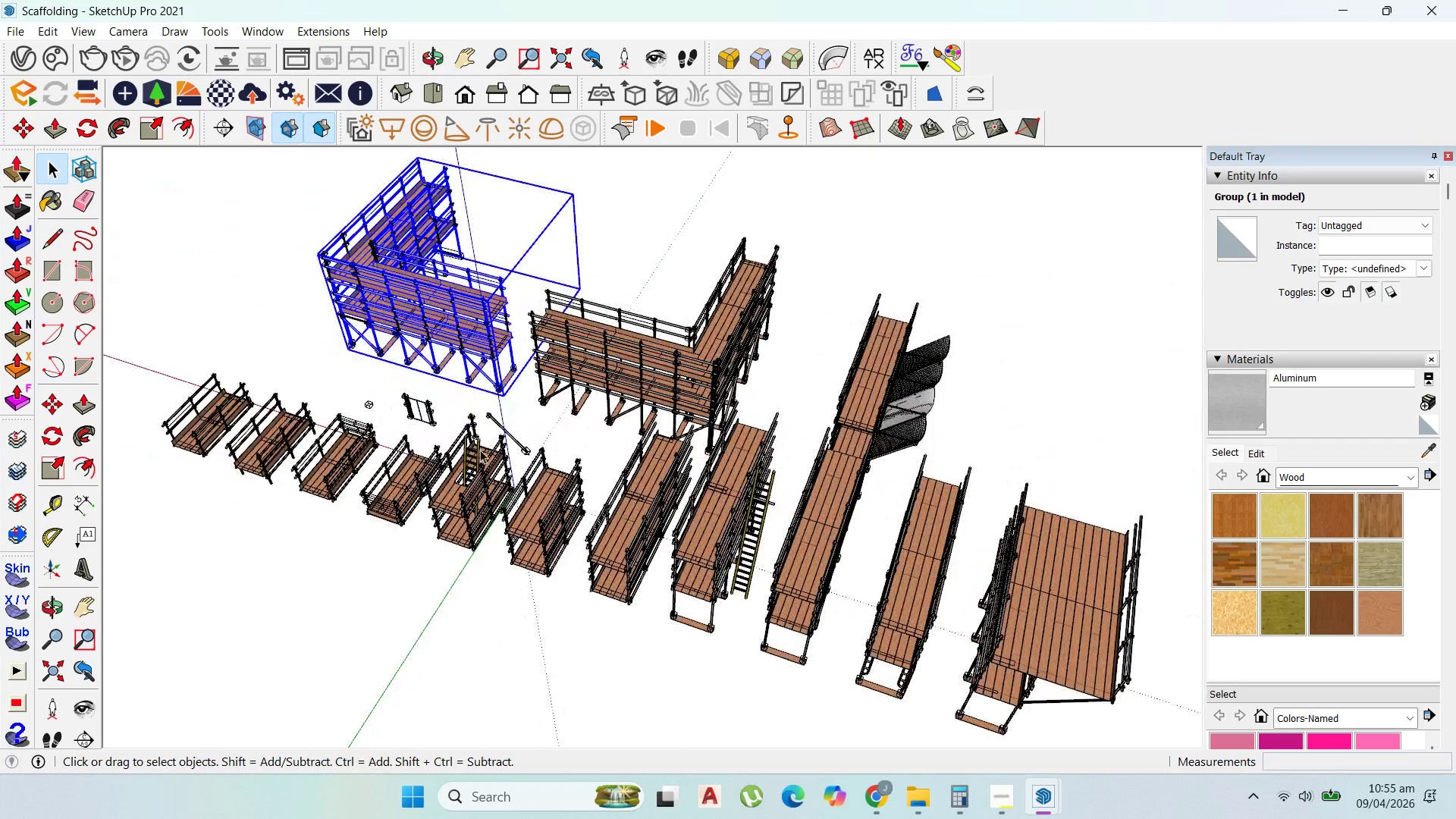 
scroll: coordinate [505, 418], scroll_direction: up, amount: 4.0
 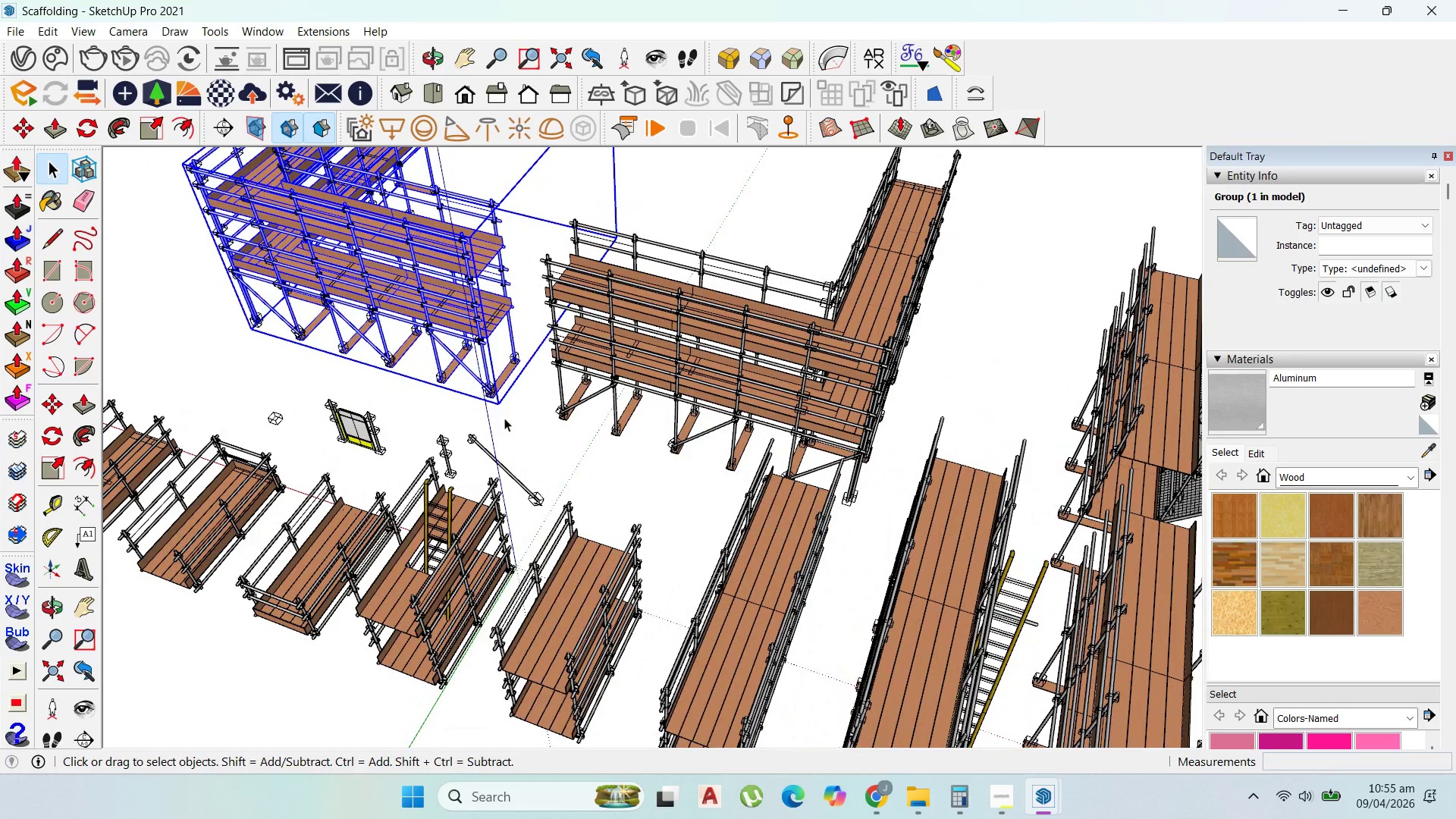 
key(M)
 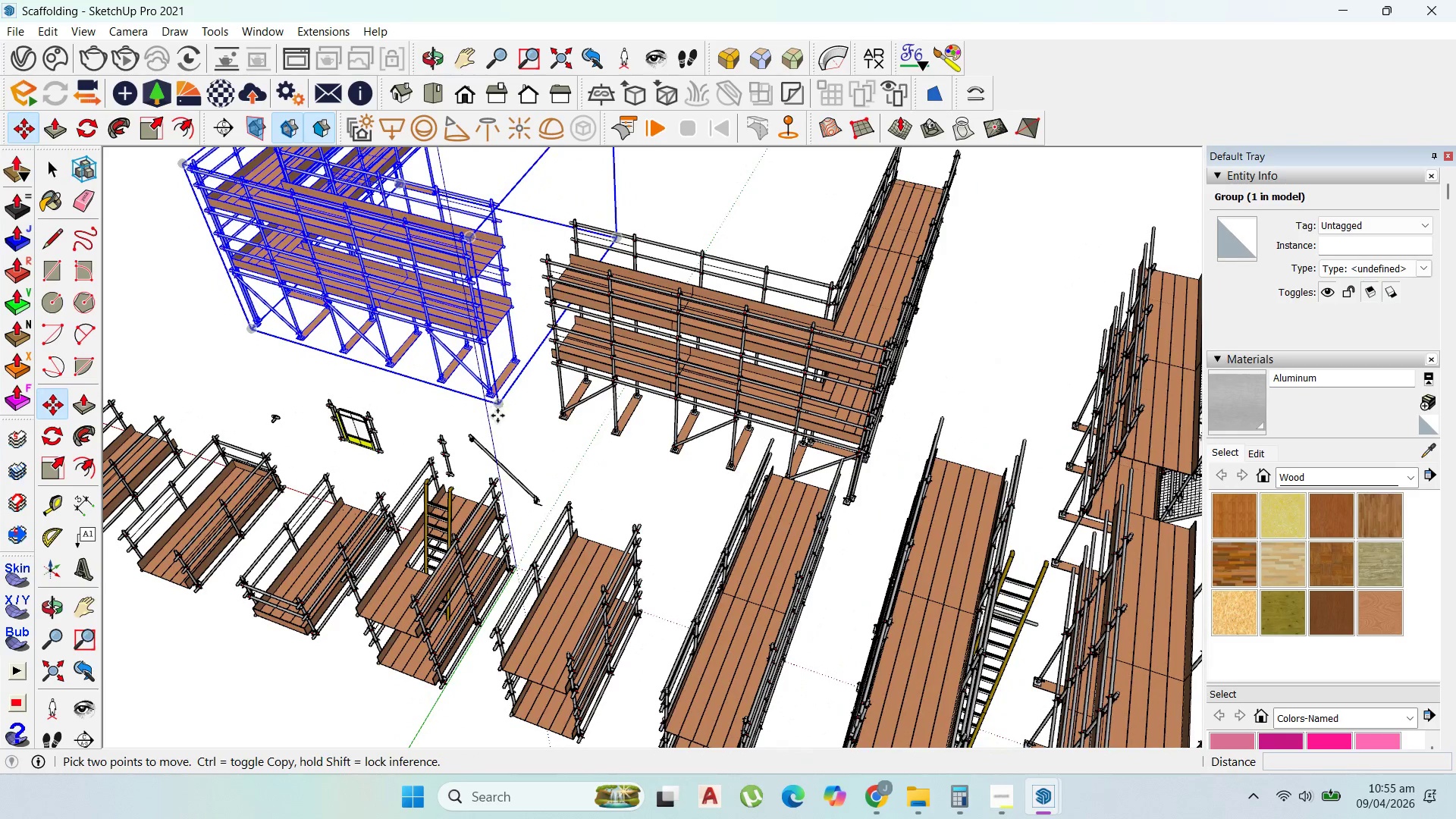 
key(Control+C)
 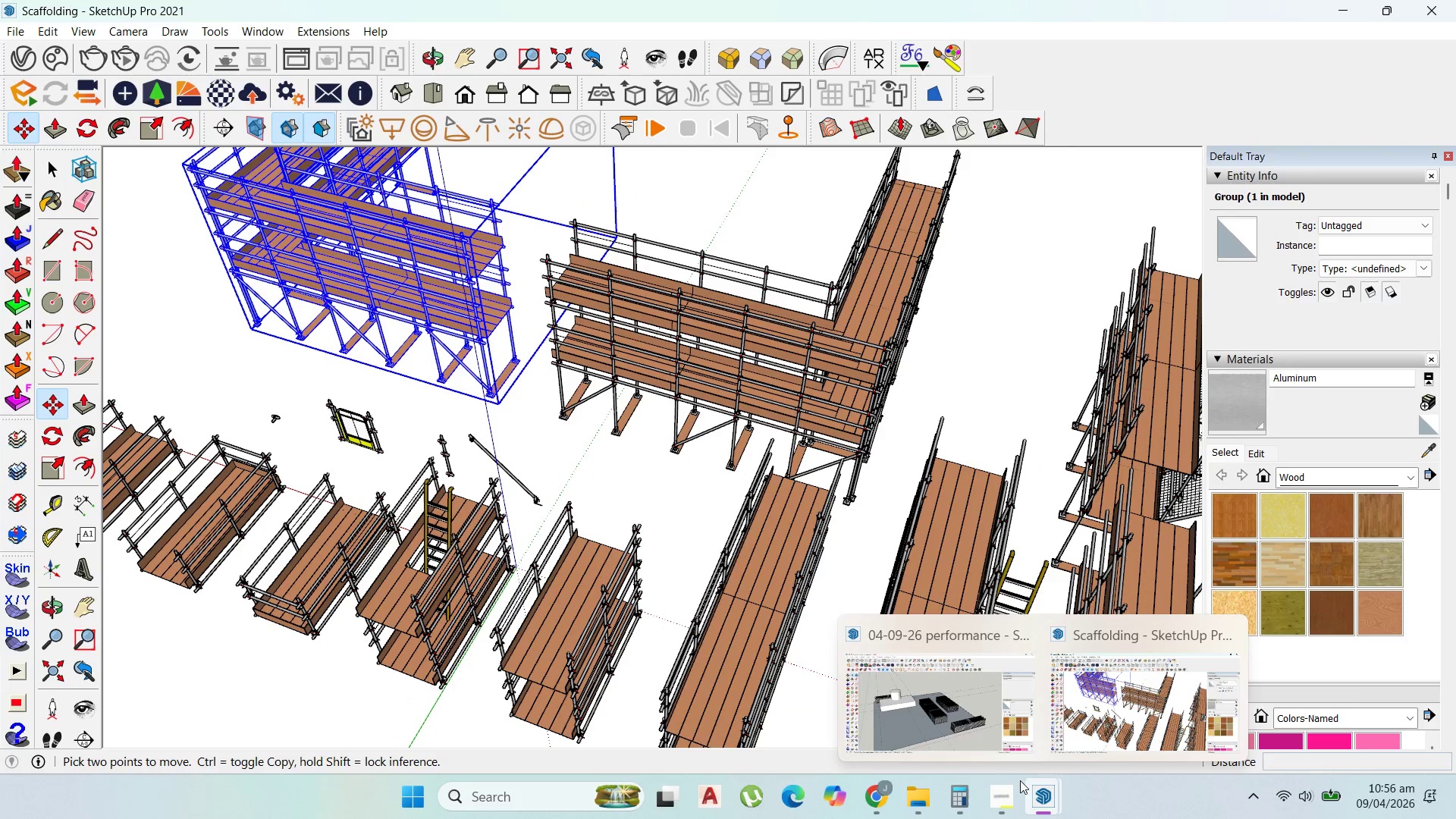 
left_click([949, 729])
 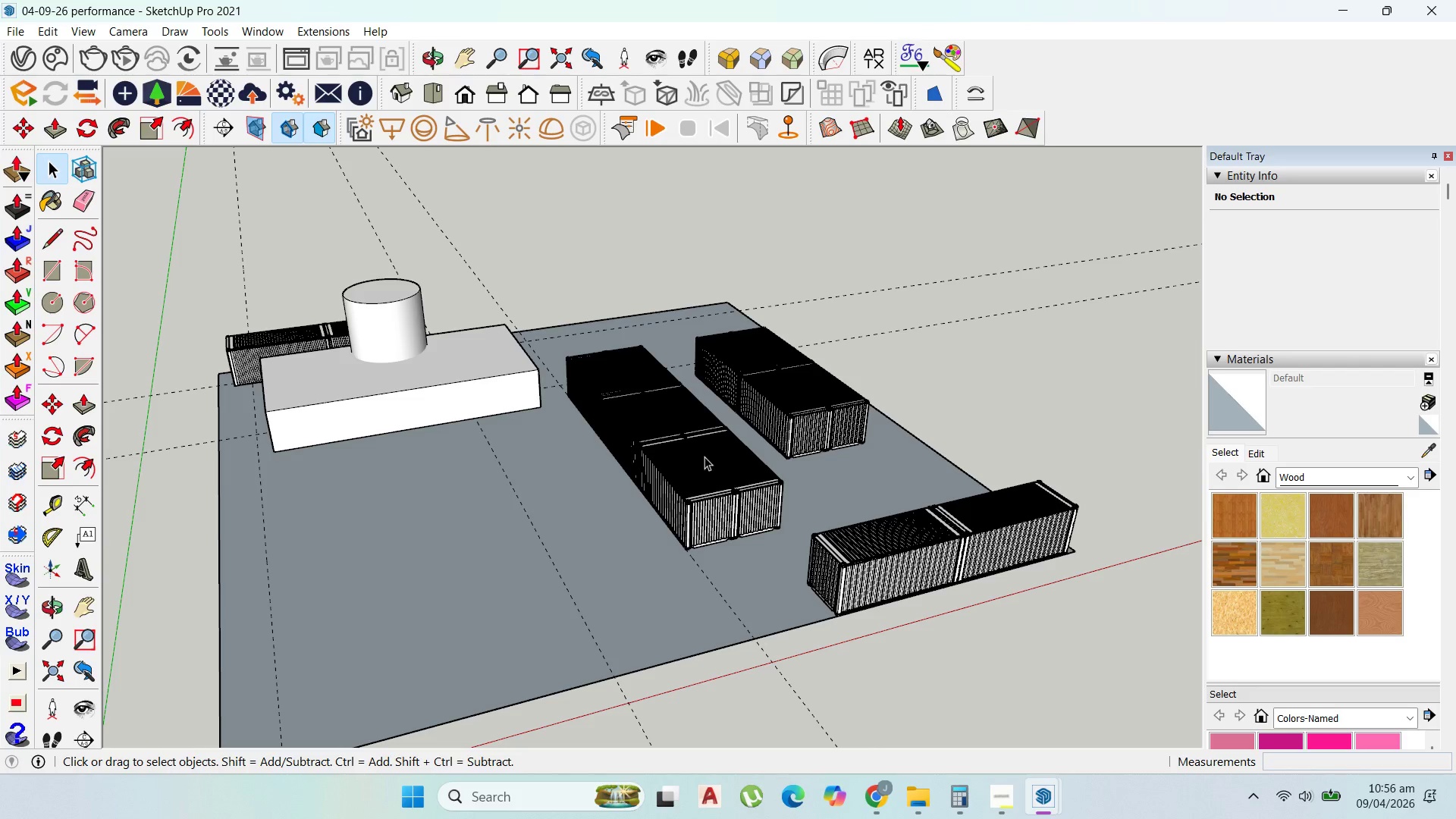 
scroll: coordinate [785, 482], scroll_direction: down, amount: 3.0
 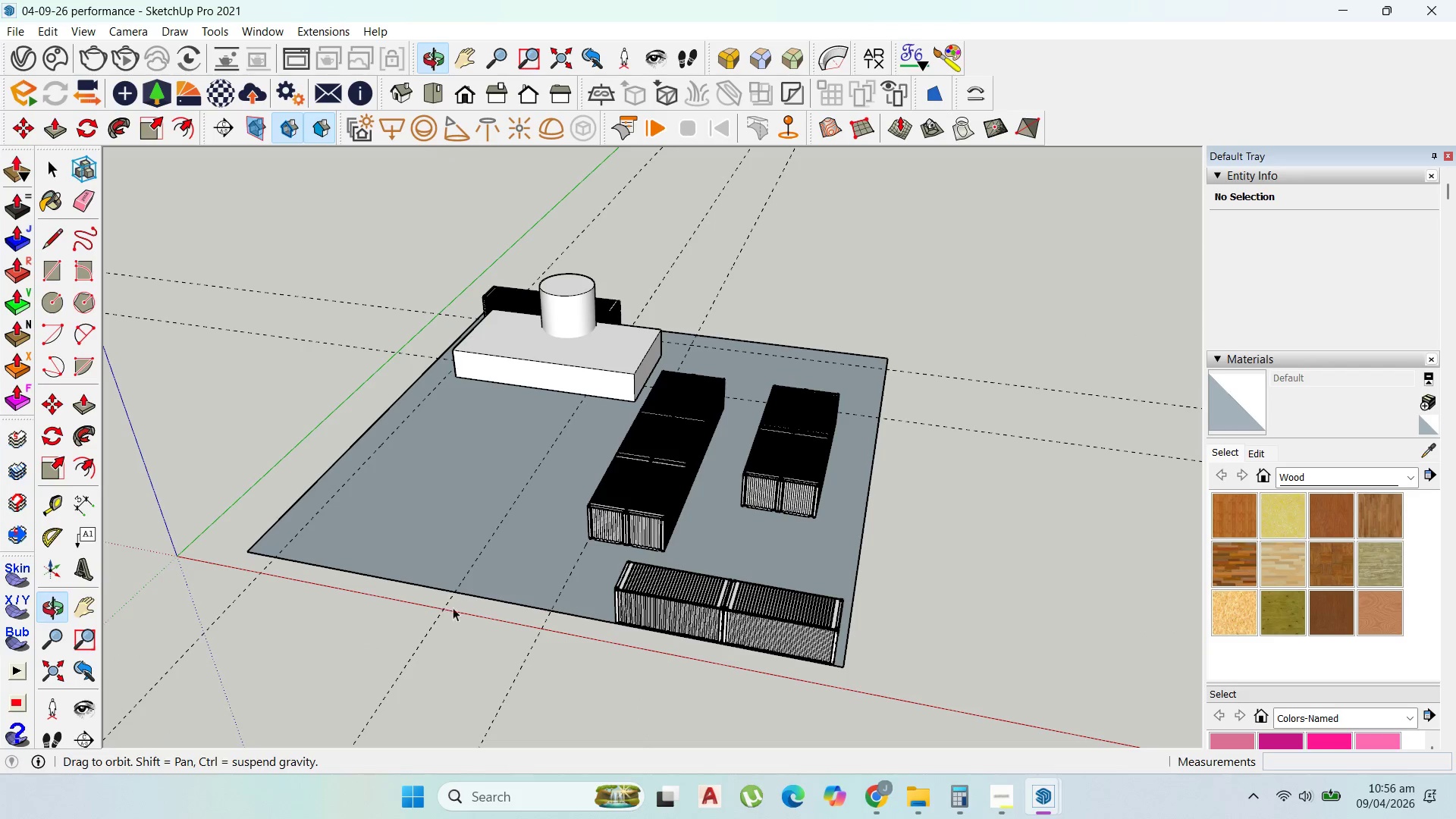 
scroll: coordinate [417, 515], scroll_direction: up, amount: 6.0
 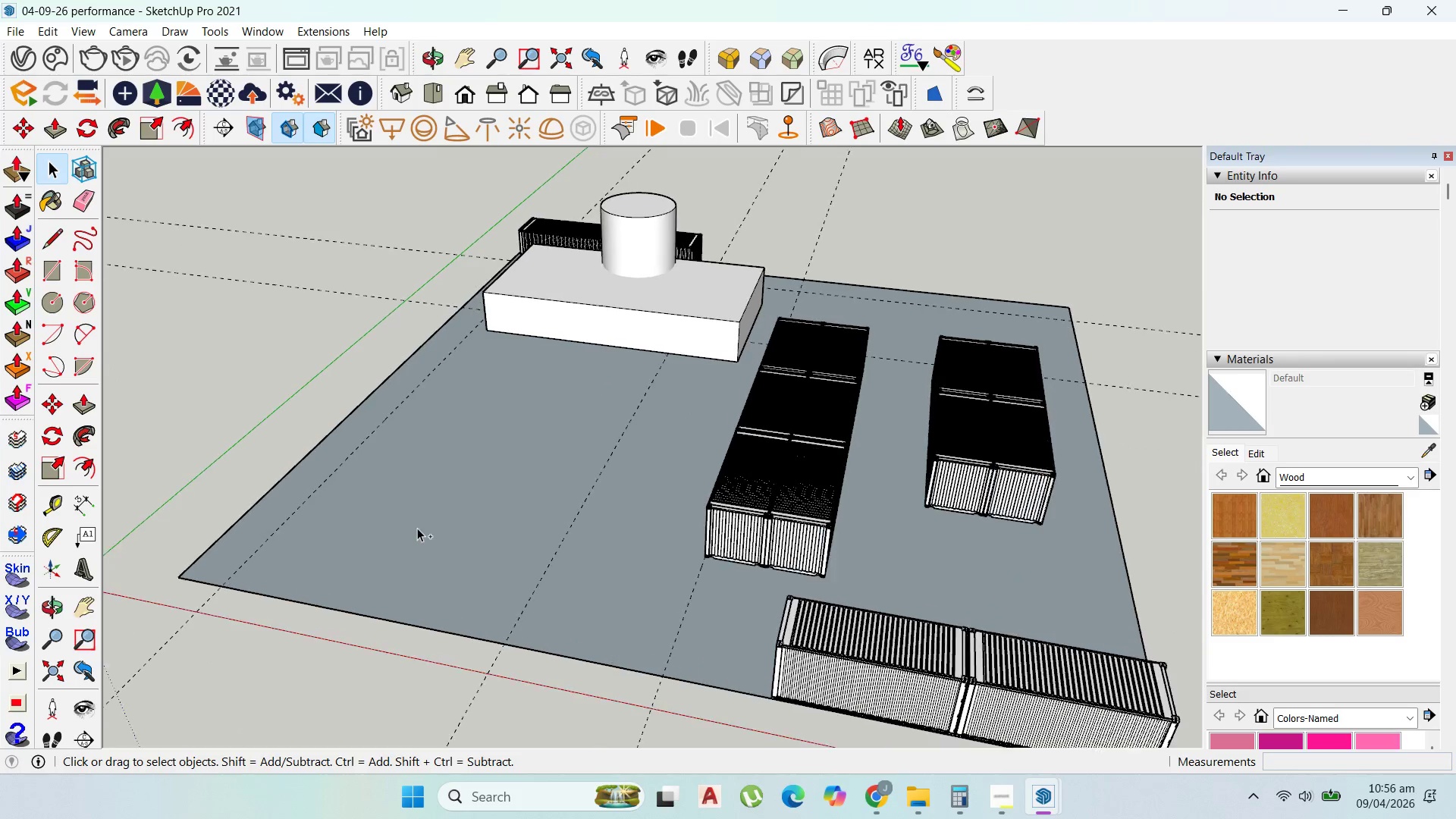 
key(Control+V)
 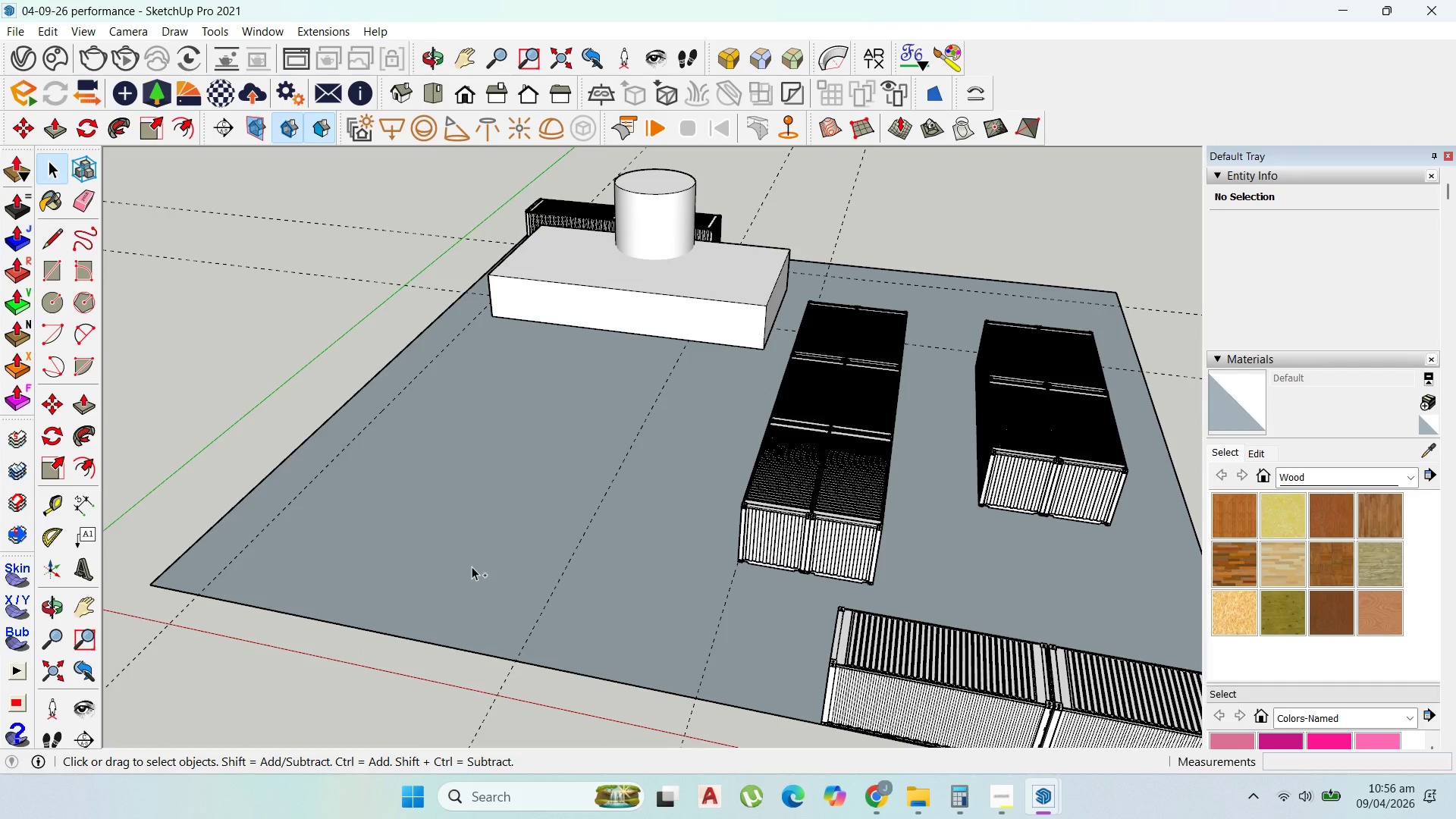 
wait(12.39)
 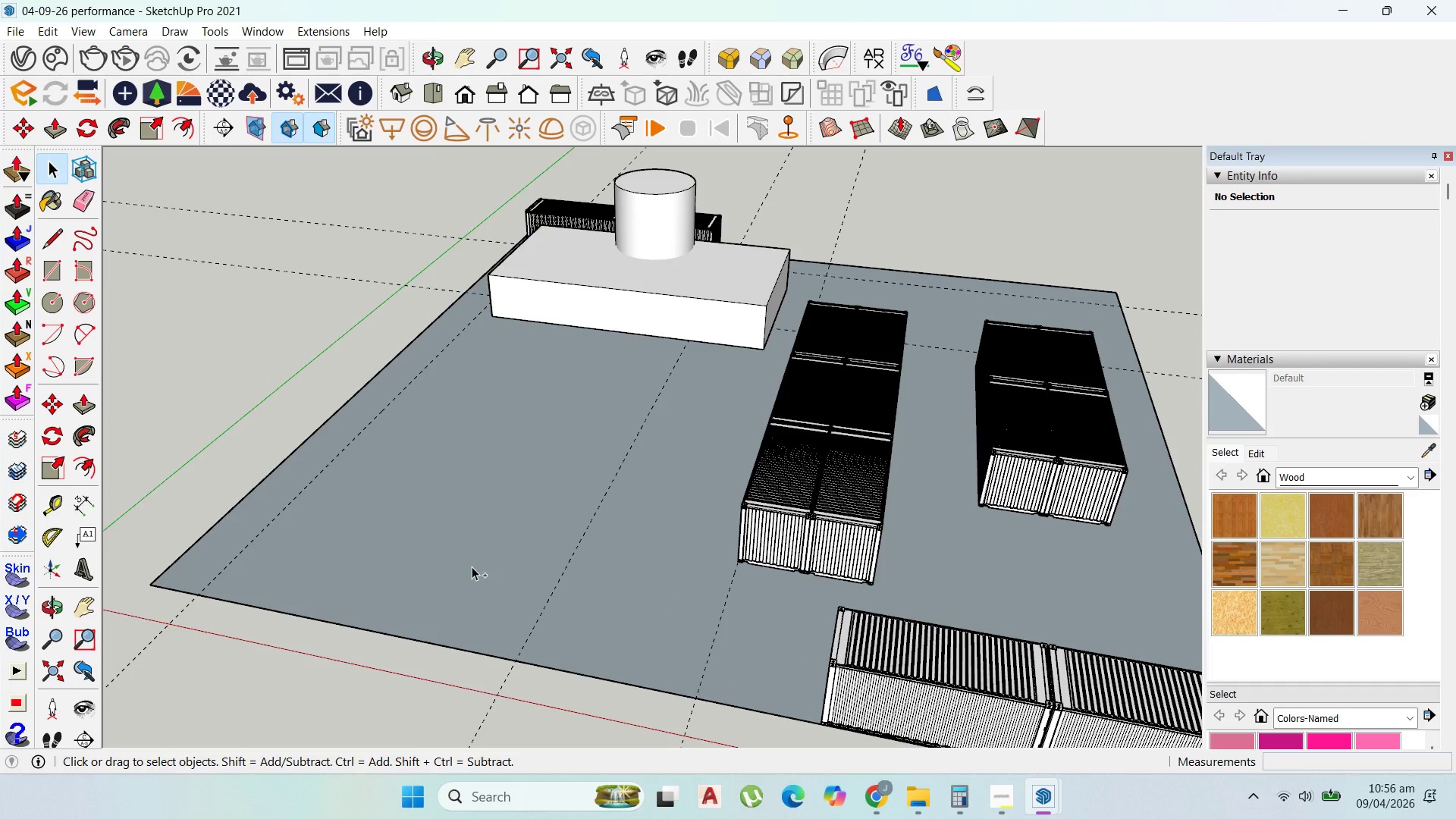 
left_click_drag(start_coordinate=[472, 566], to_coordinate=[59, 174])
 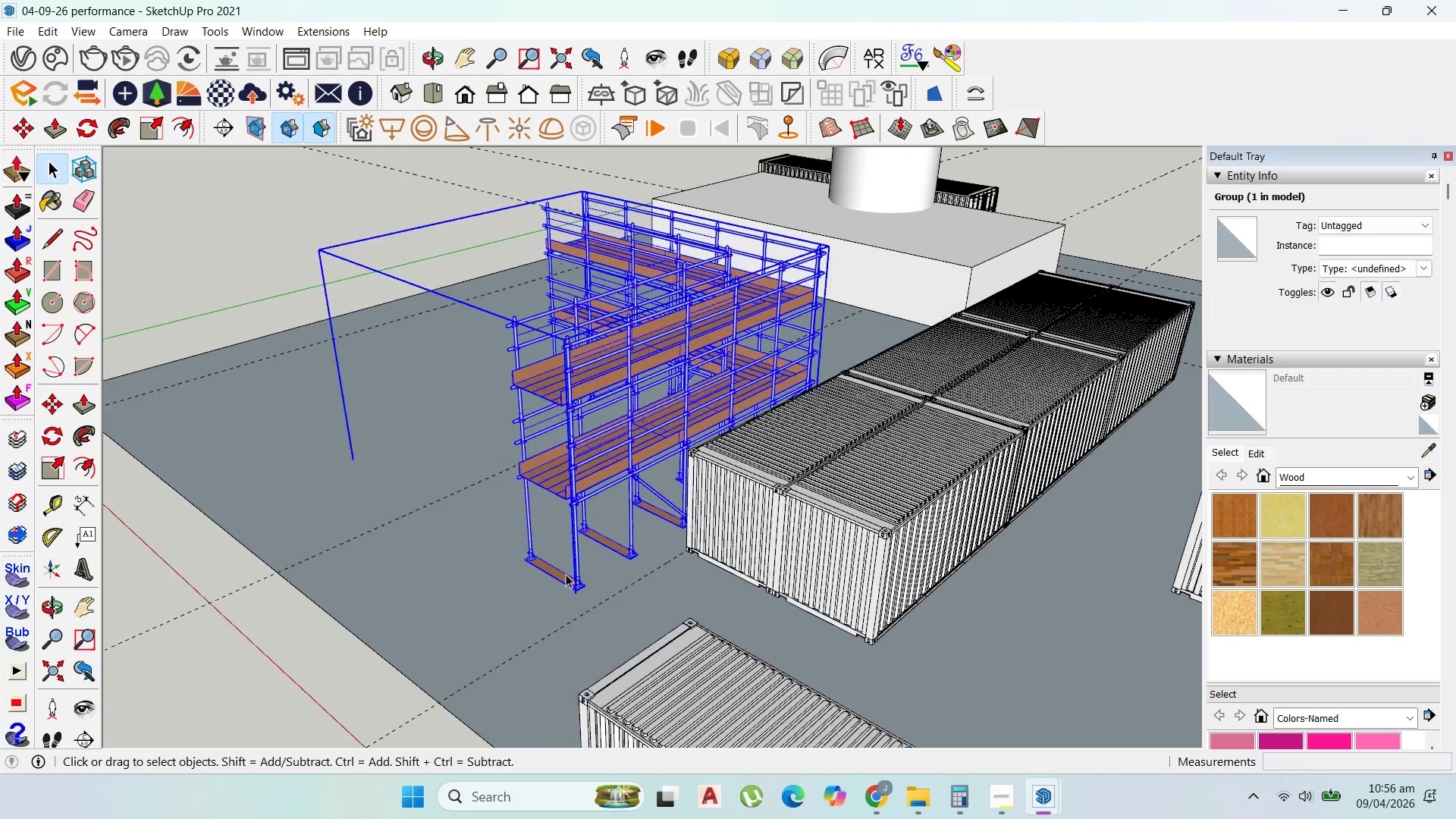 
scroll: coordinate [708, 530], scroll_direction: down, amount: 3.0